 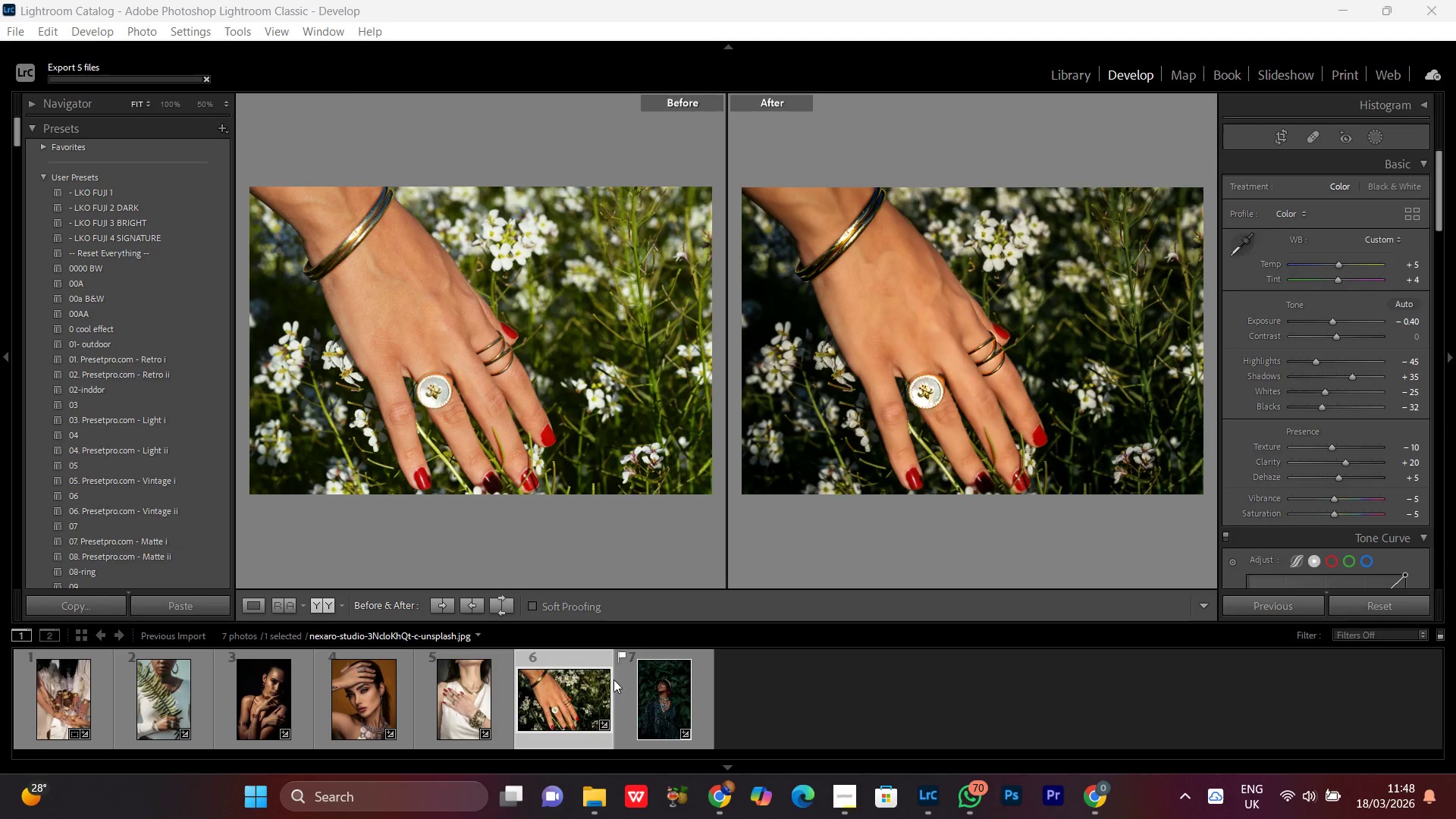 
double_click([453, 695])
 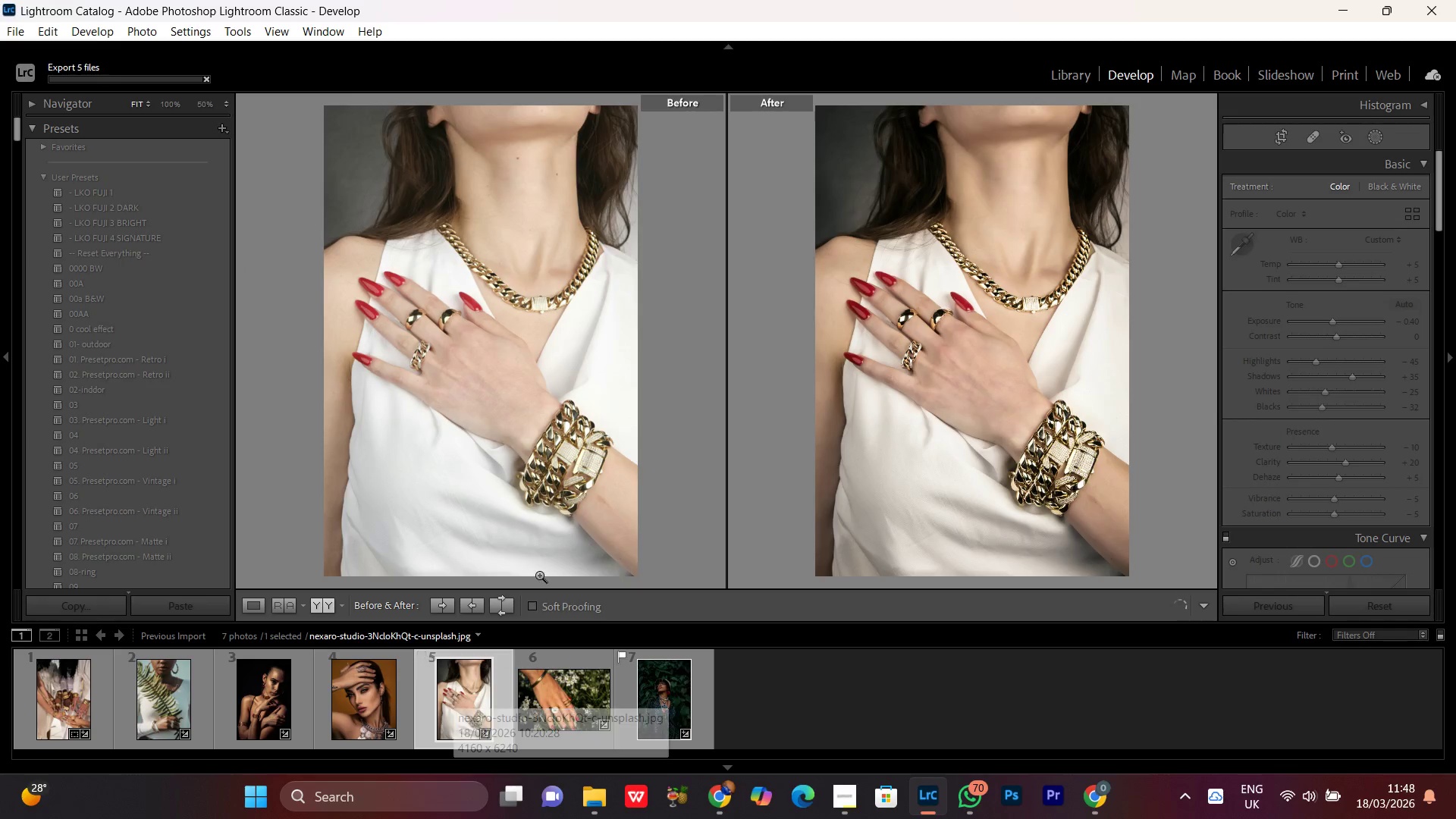 
wait(7.08)
 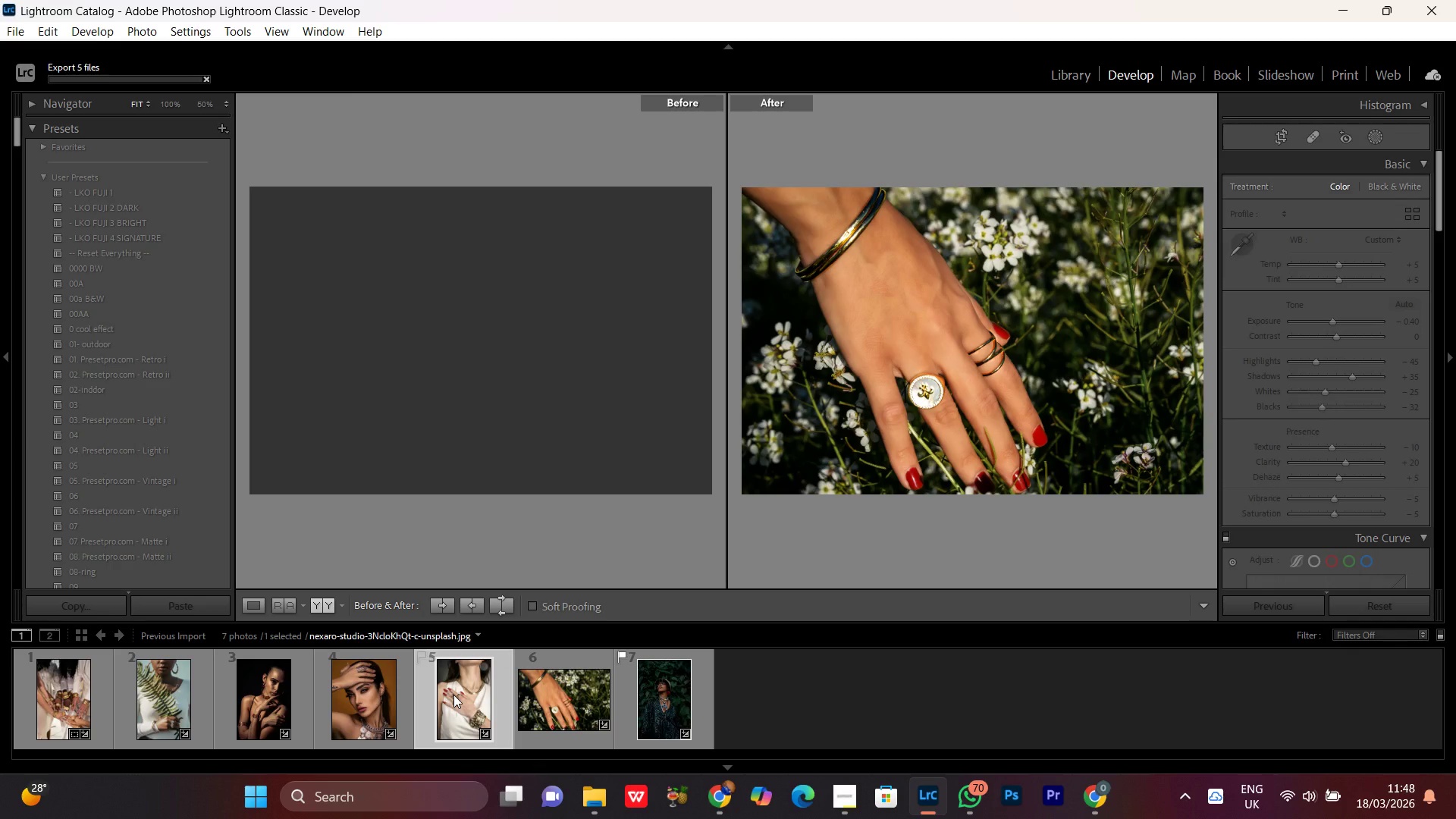 
key(PrintScreen)
 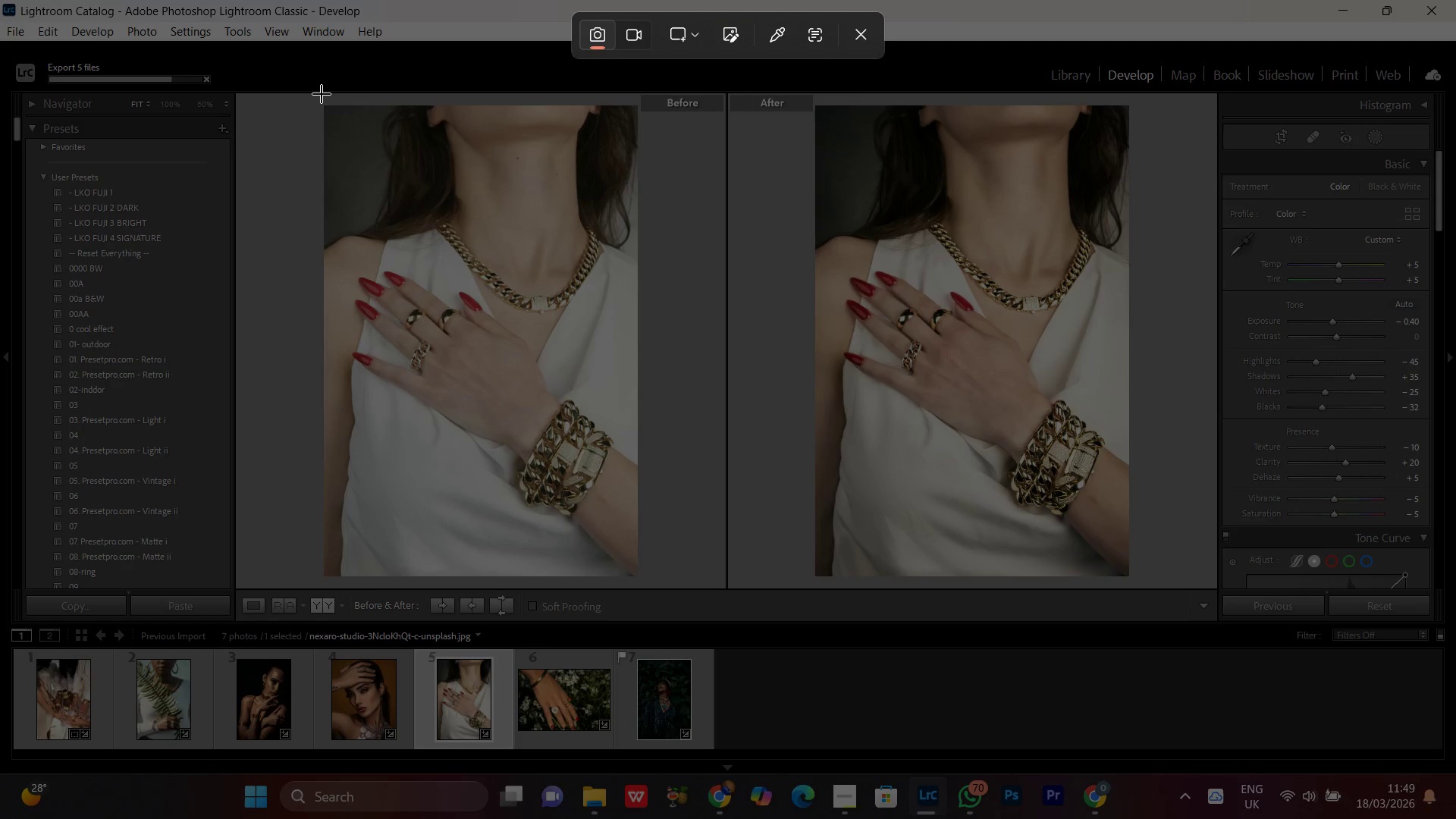 
wait(21.3)
 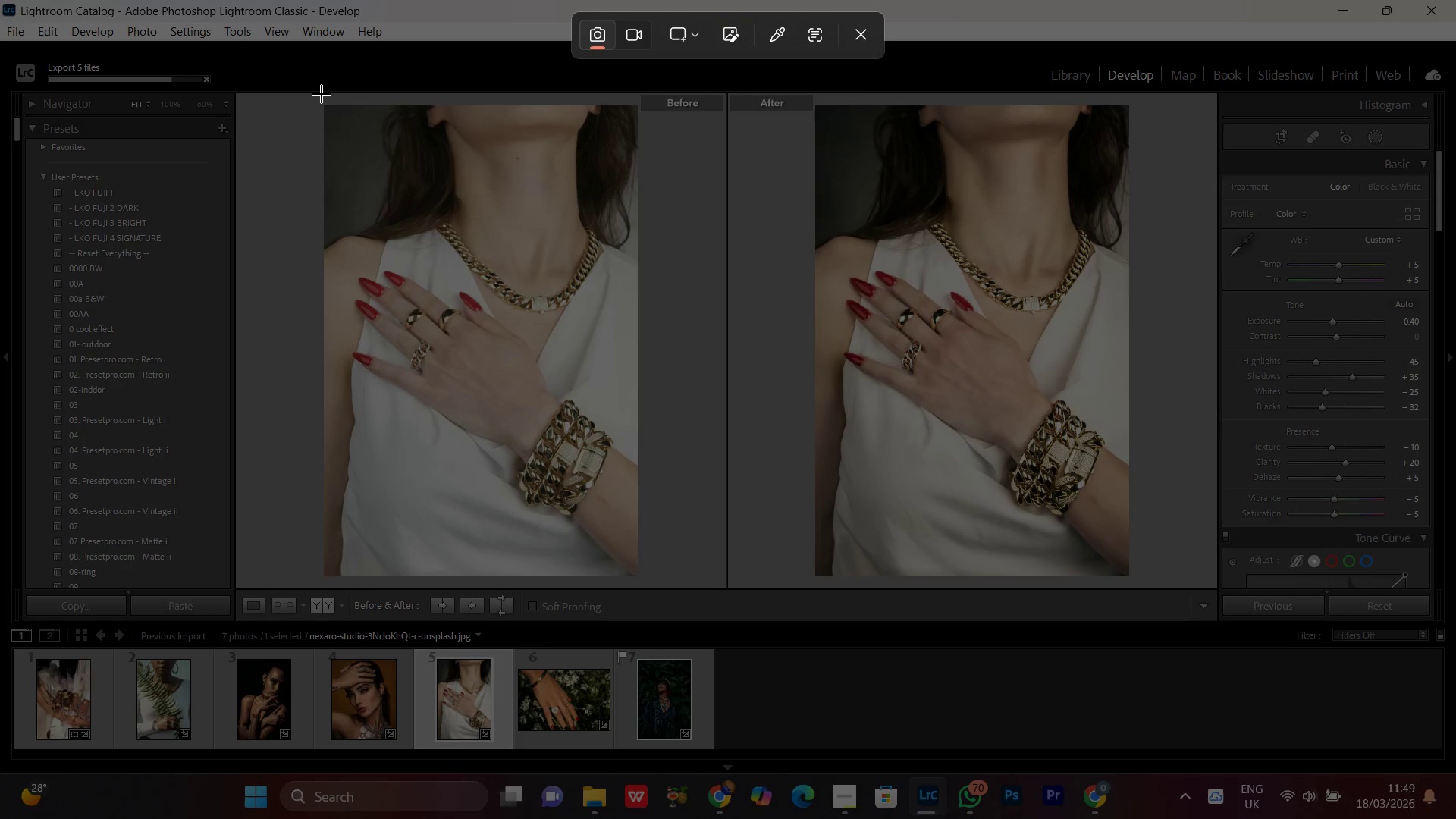 
left_click_drag(start_coordinate=[324, 93], to_coordinate=[1129, 579])
 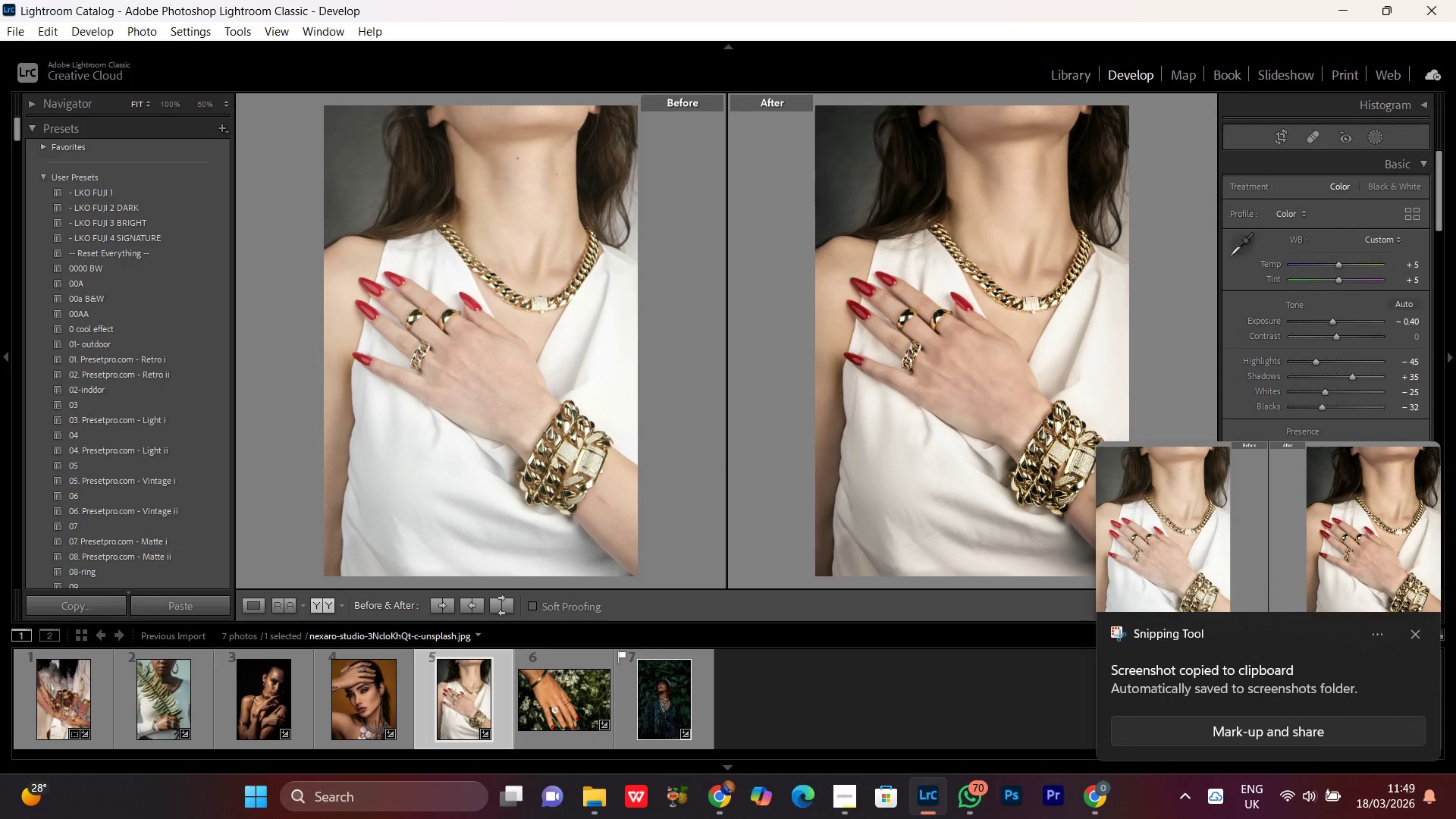 
left_click([1415, 635])
 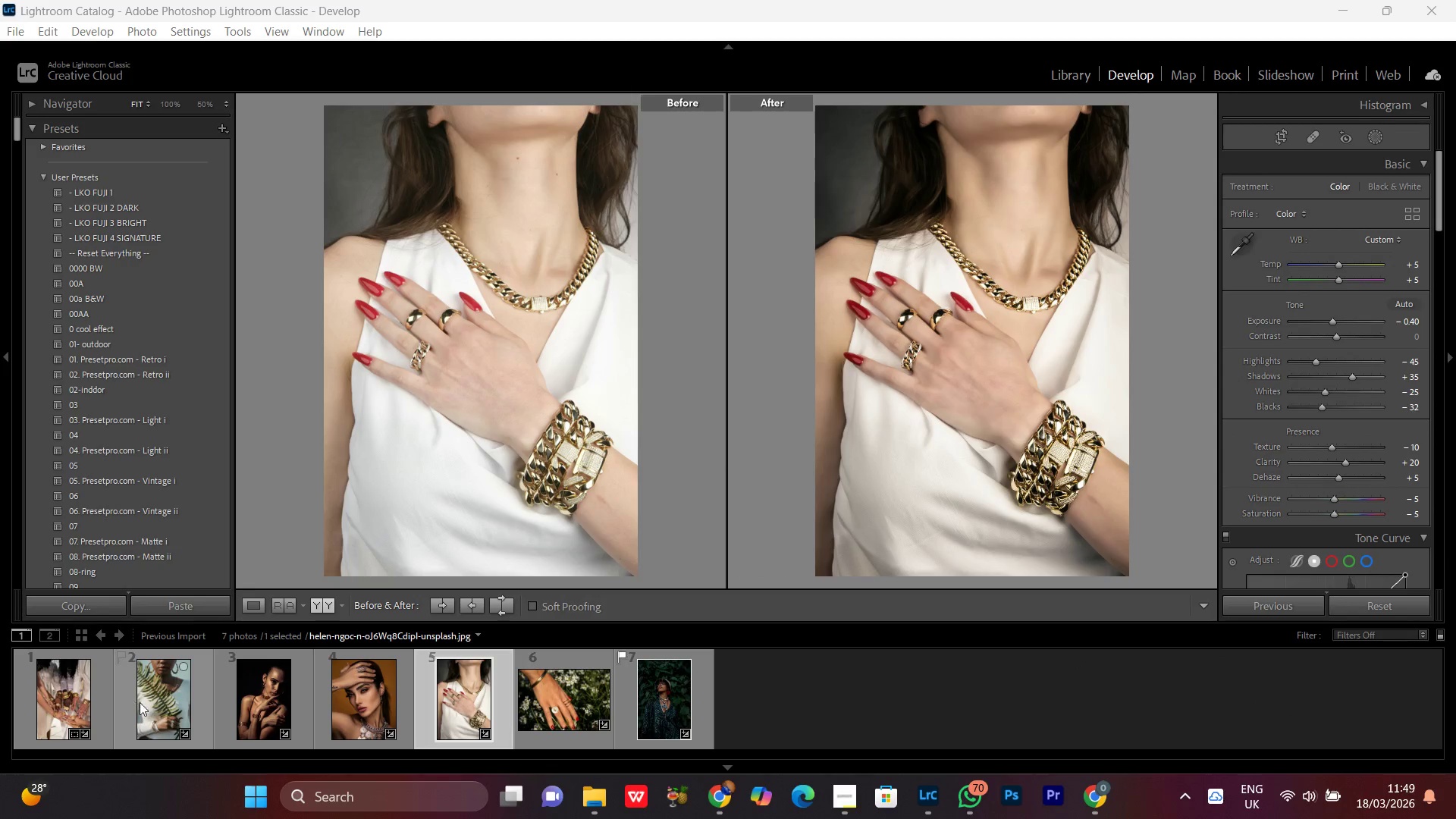 
double_click([154, 702])
 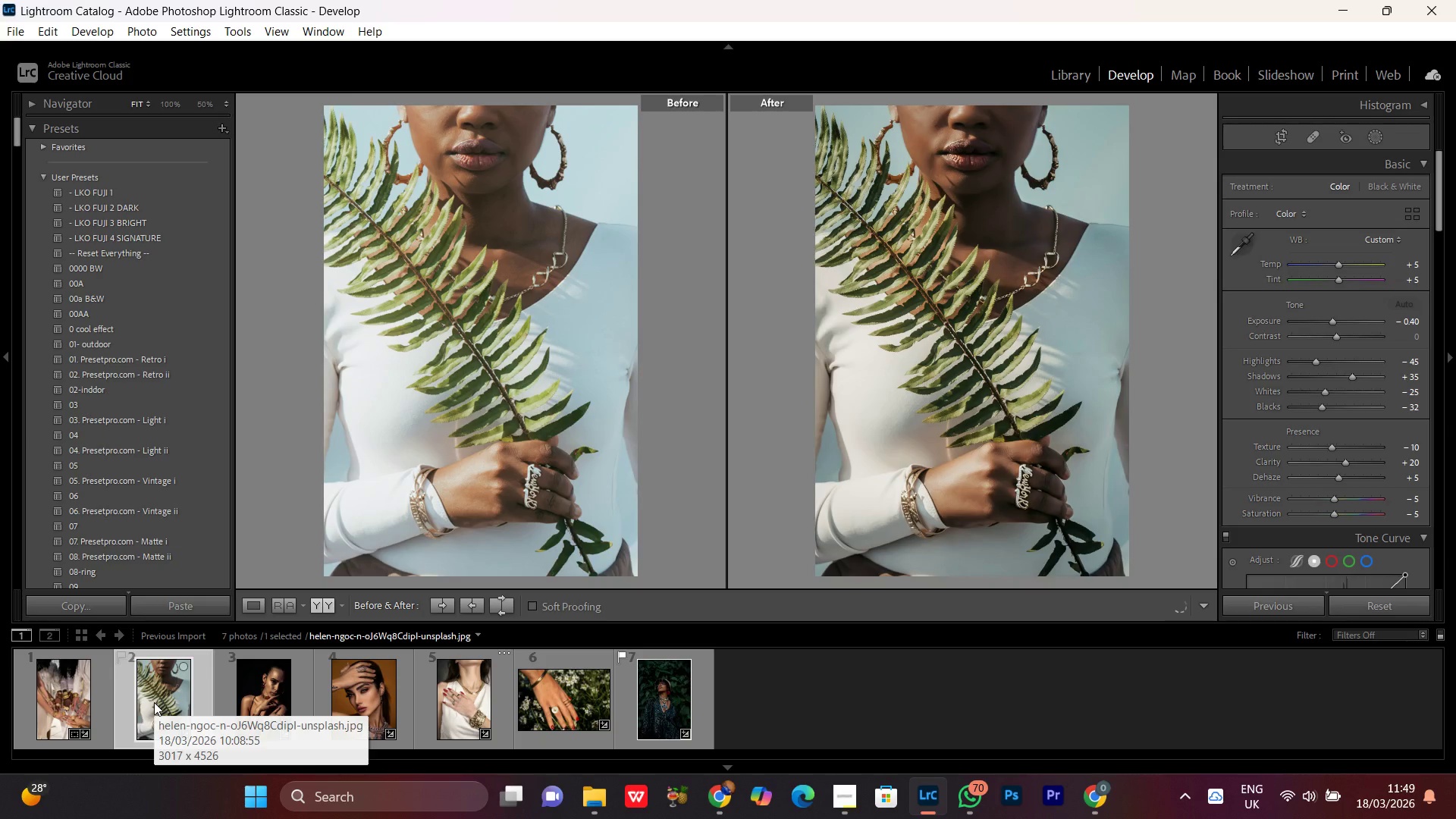 
wait(6.31)
 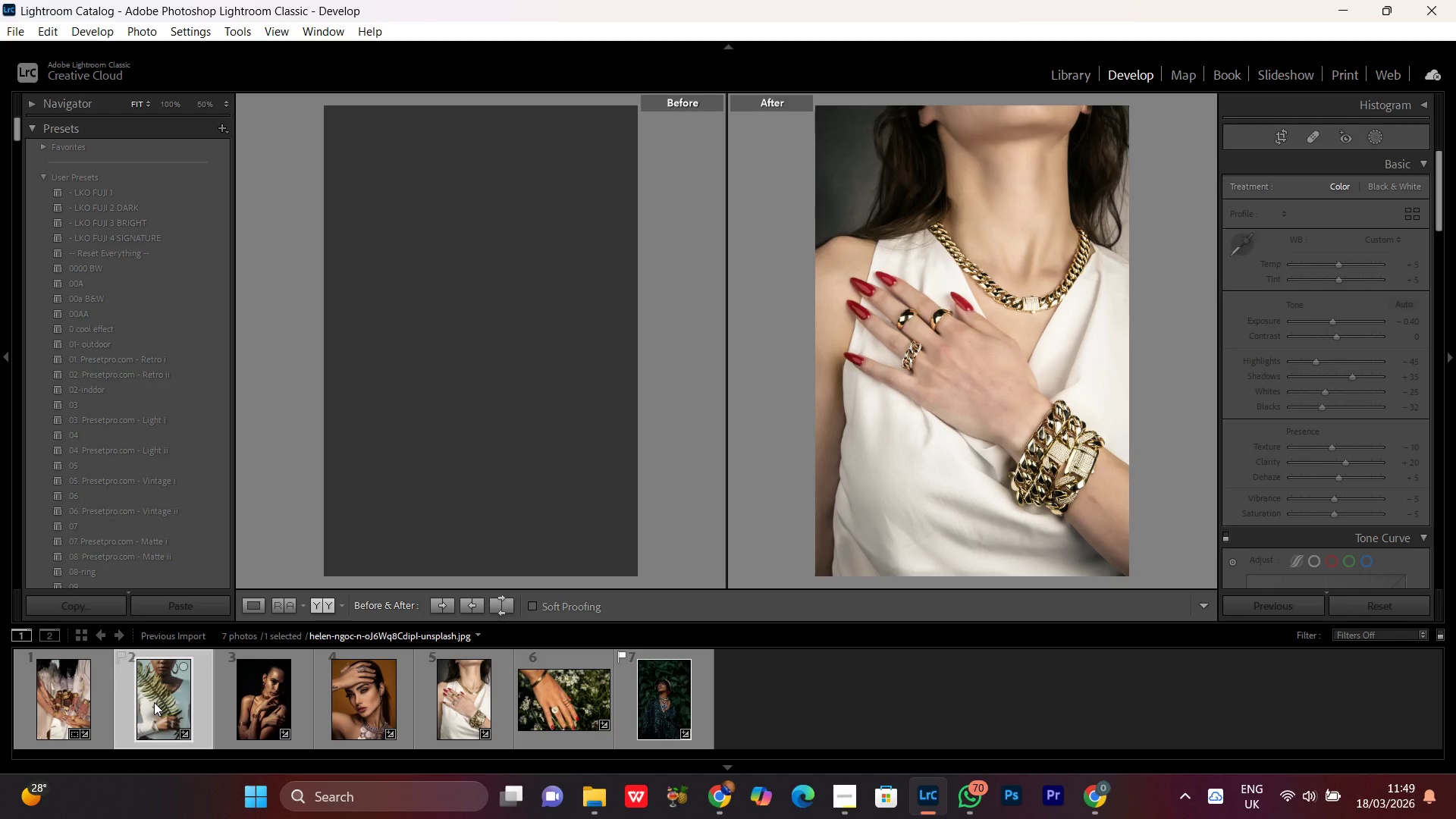 
key(PrintScreen)
 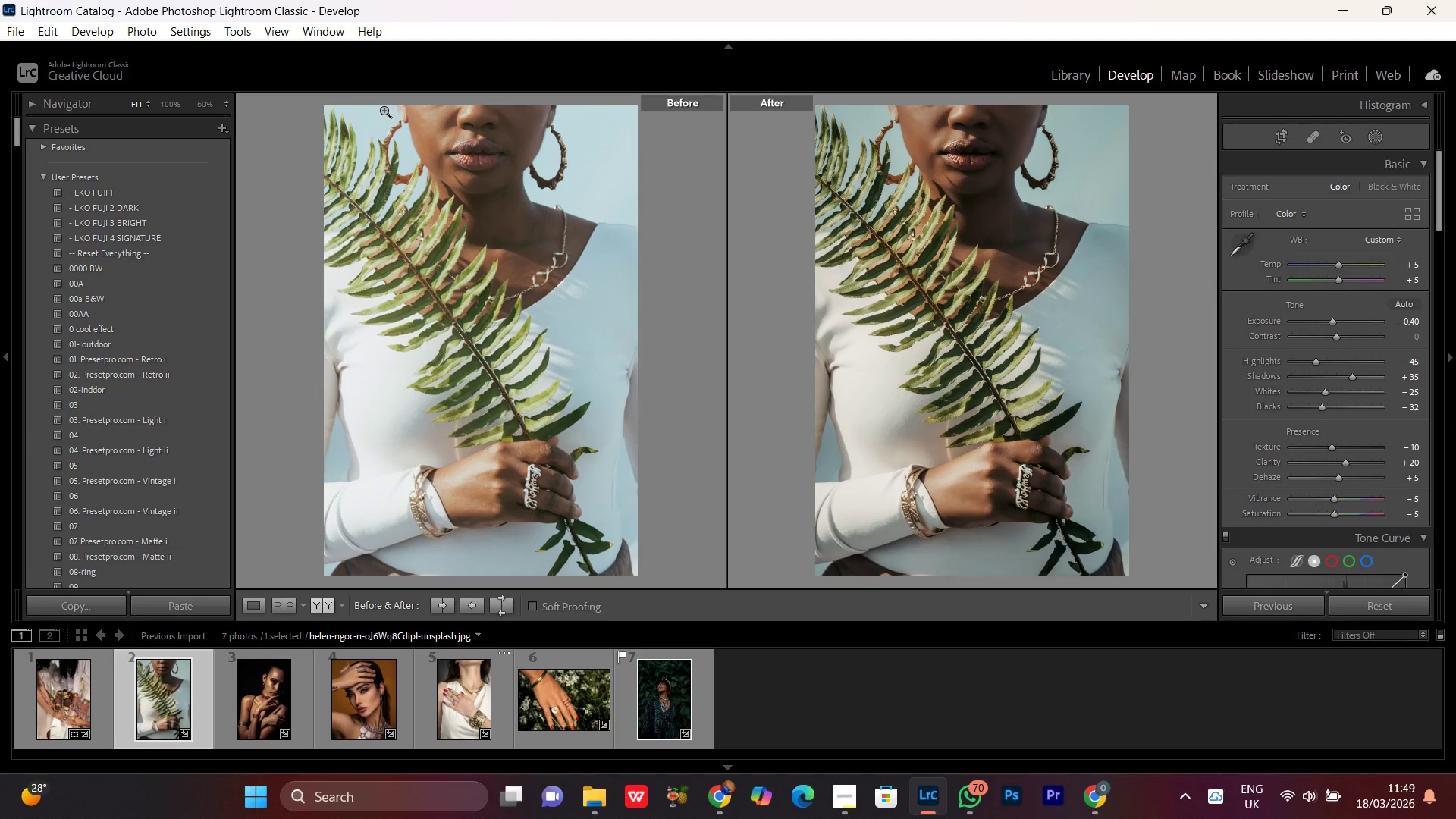 
wait(9.0)
 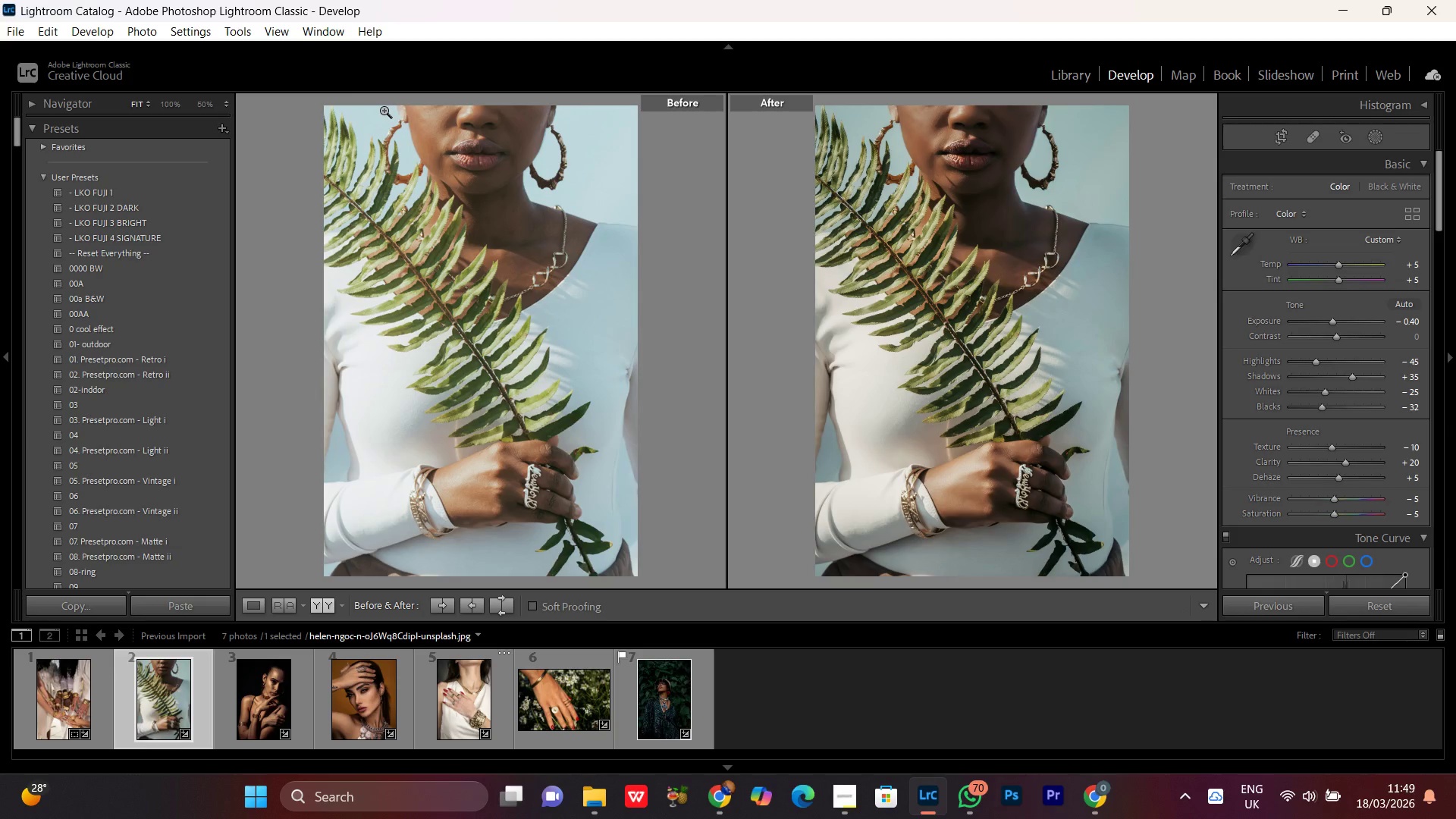 
key(PrintScreen)
 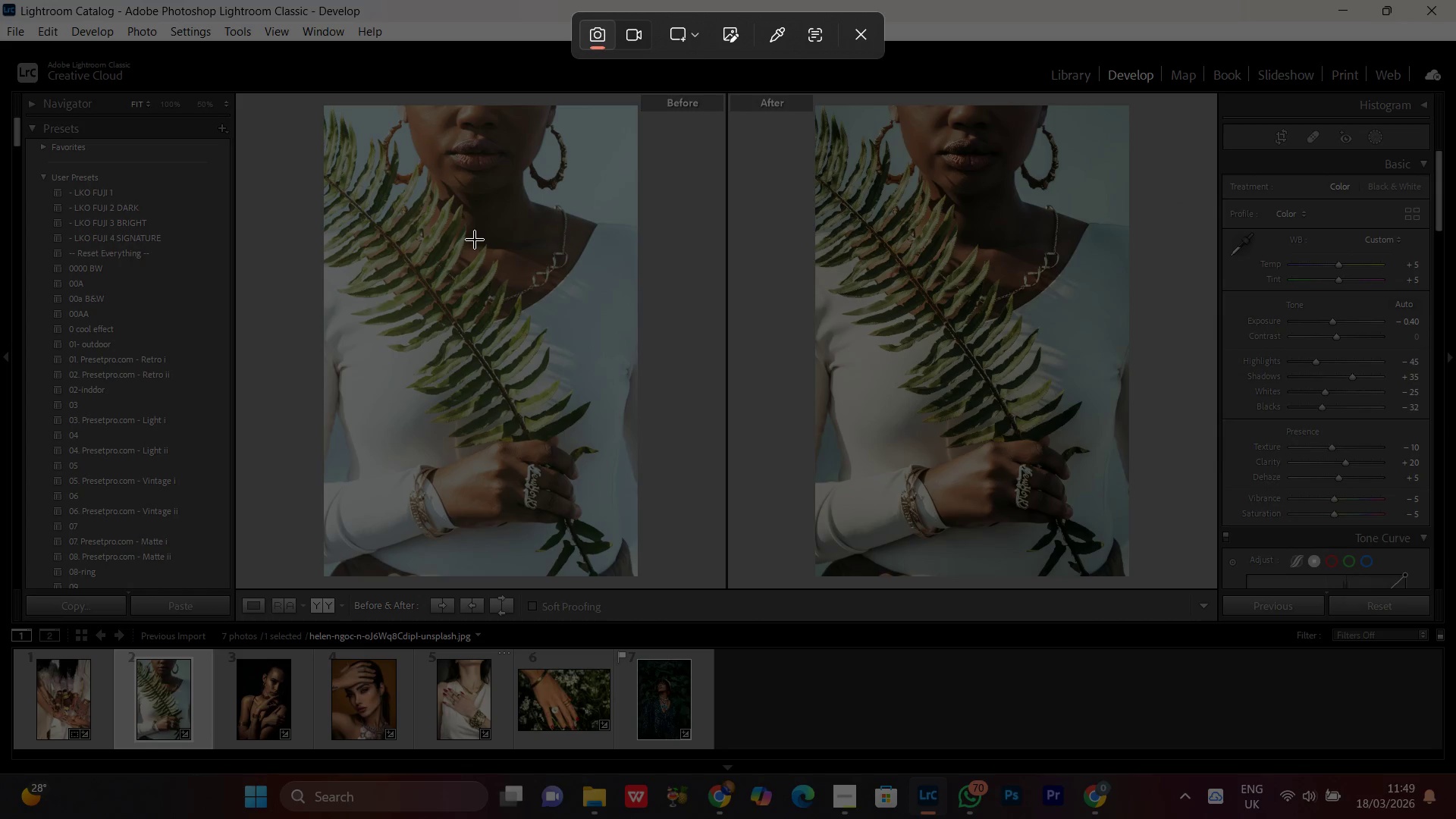 
wait(9.02)
 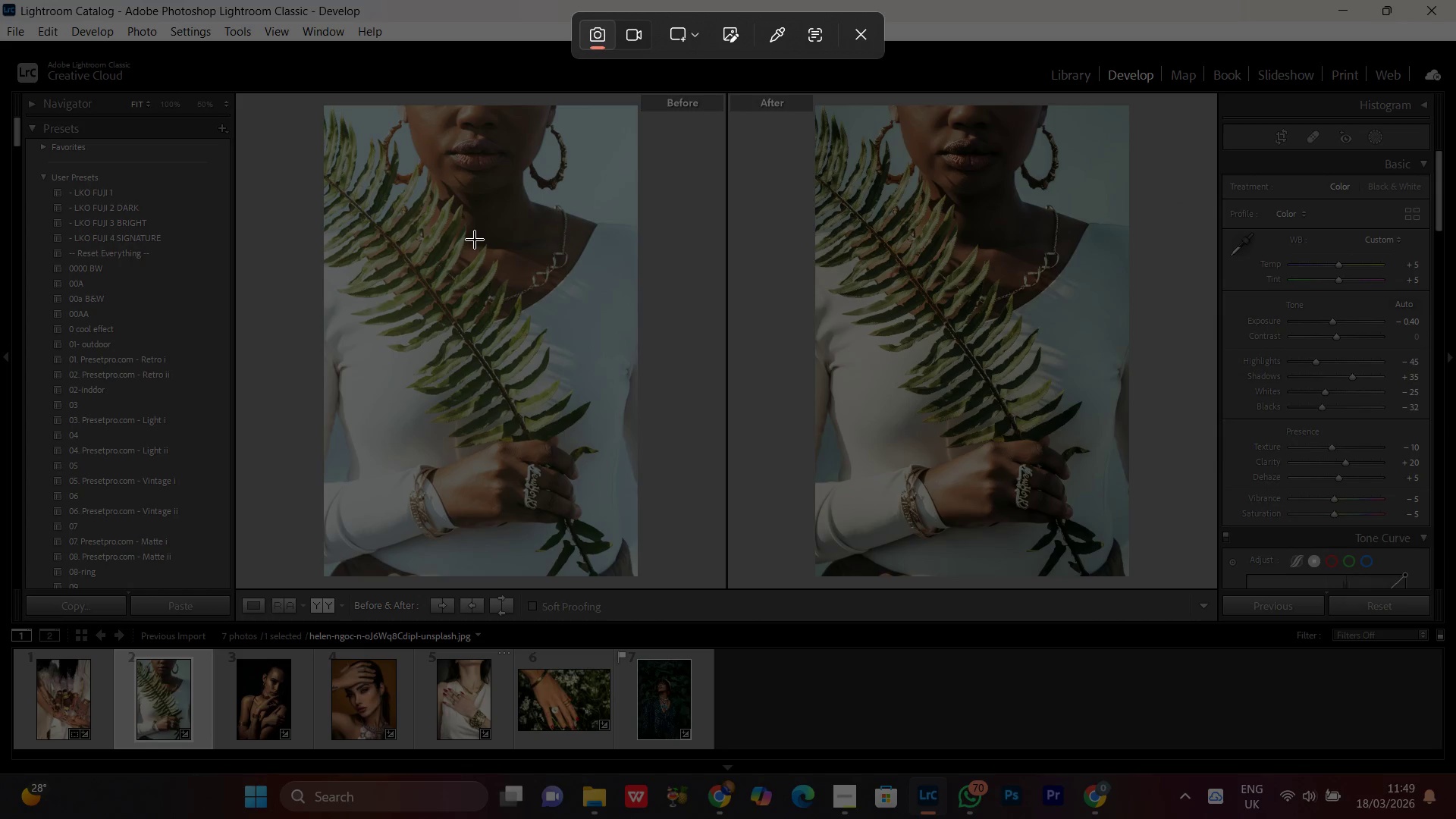 
left_click_drag(start_coordinate=[323, 95], to_coordinate=[1130, 576])
 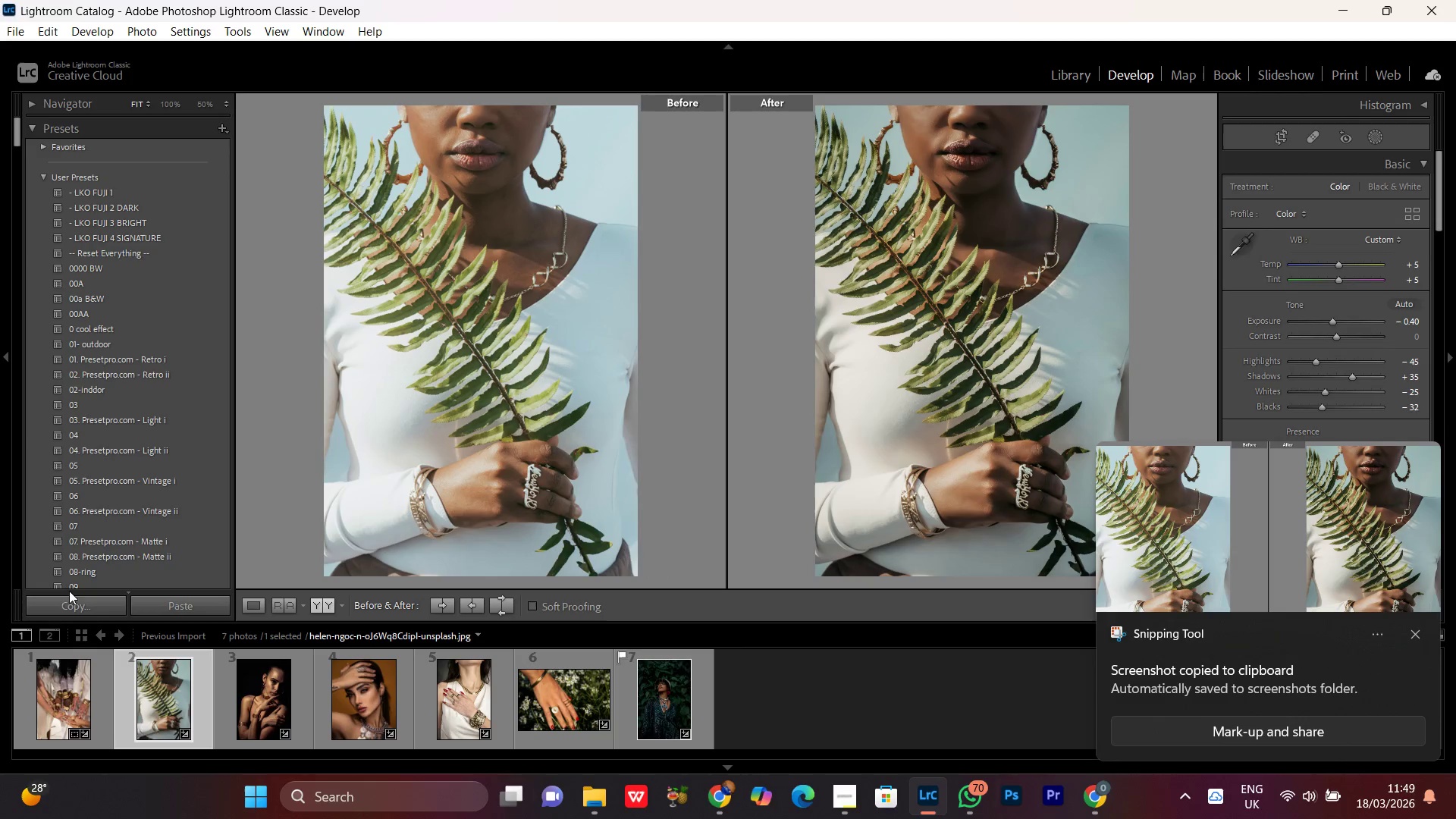 
double_click([73, 695])
 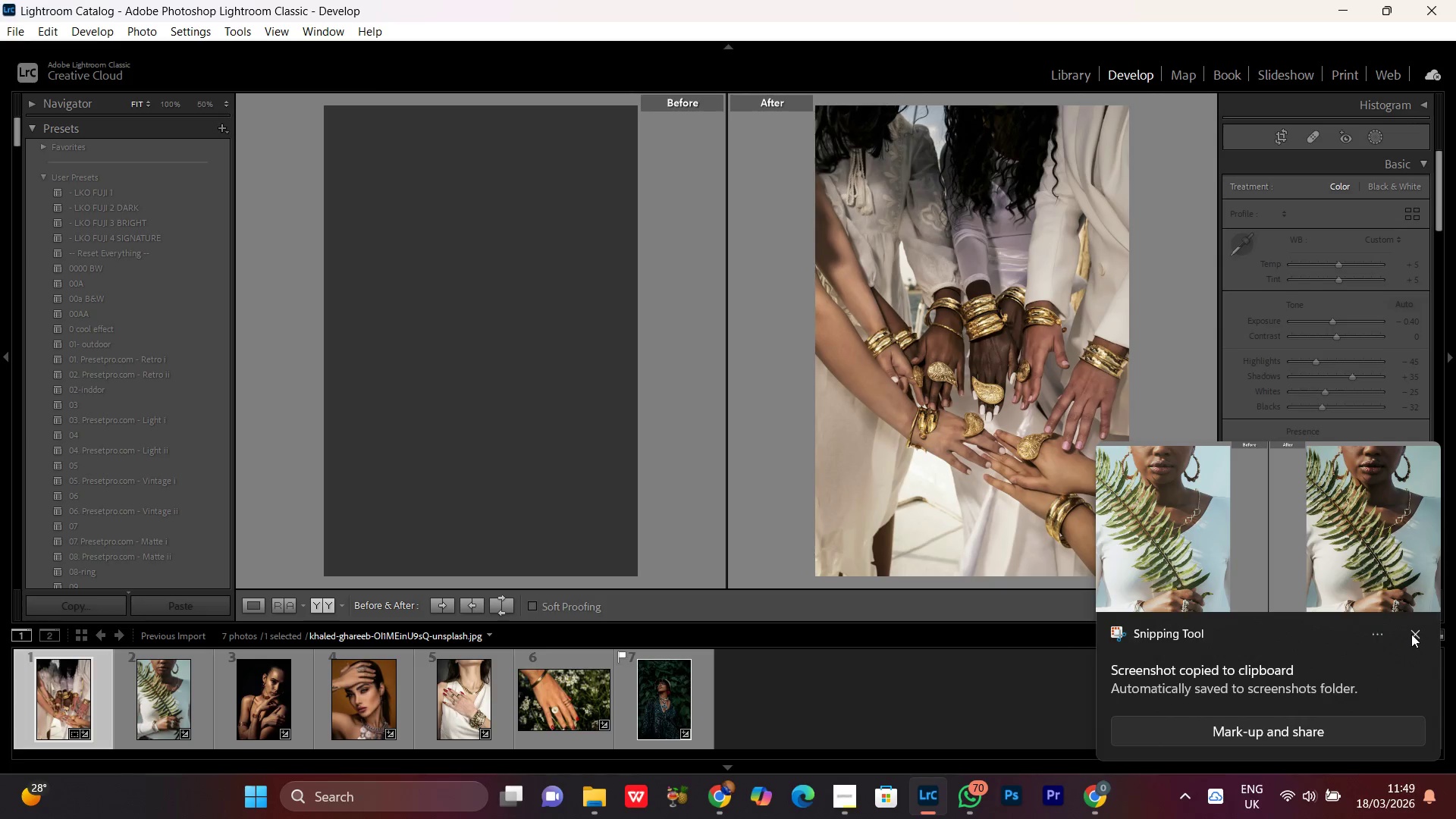 
left_click([1414, 635])
 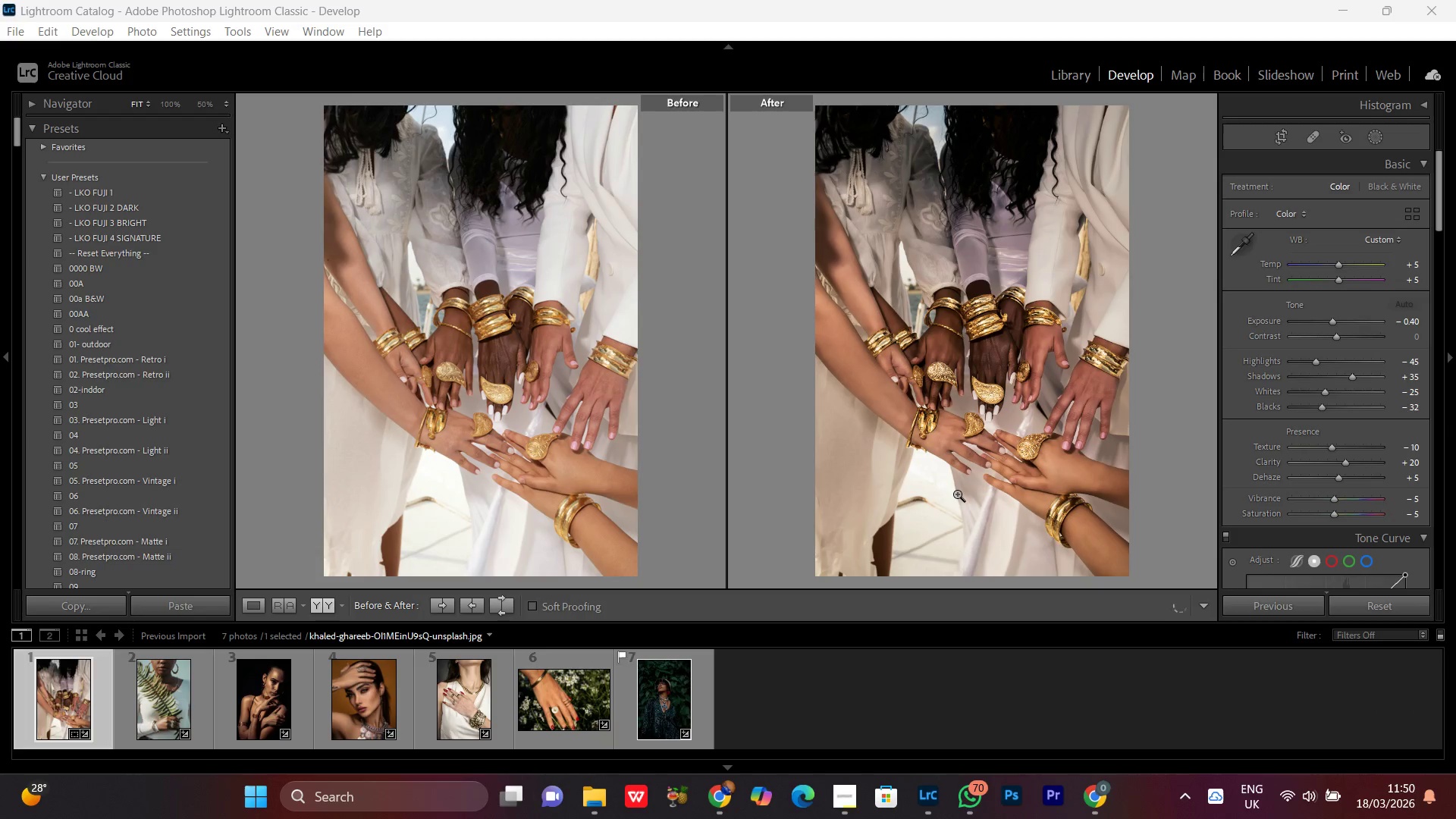 
key(PrintScreen)
 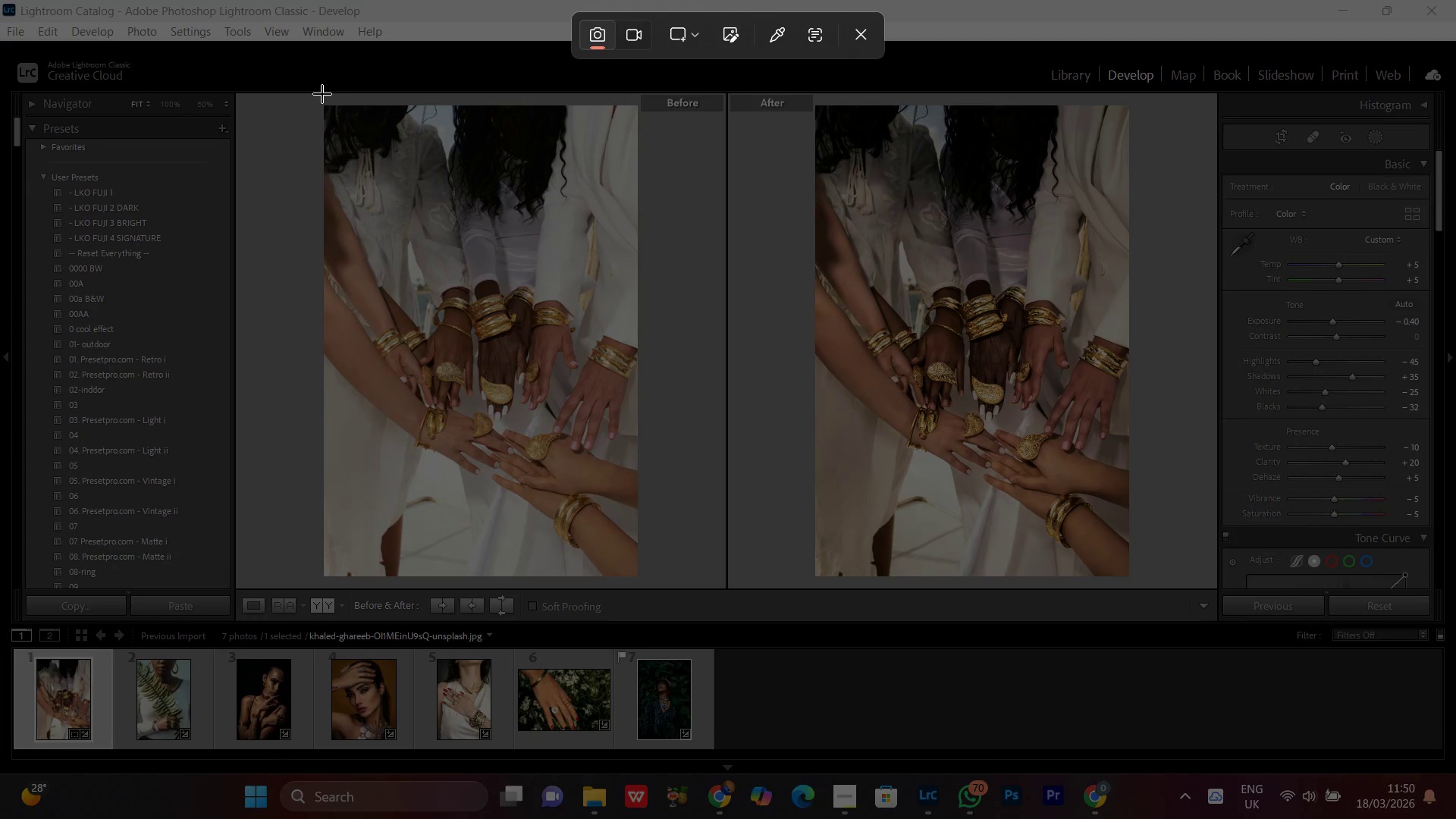 
left_click_drag(start_coordinate=[323, 94], to_coordinate=[1130, 579])
 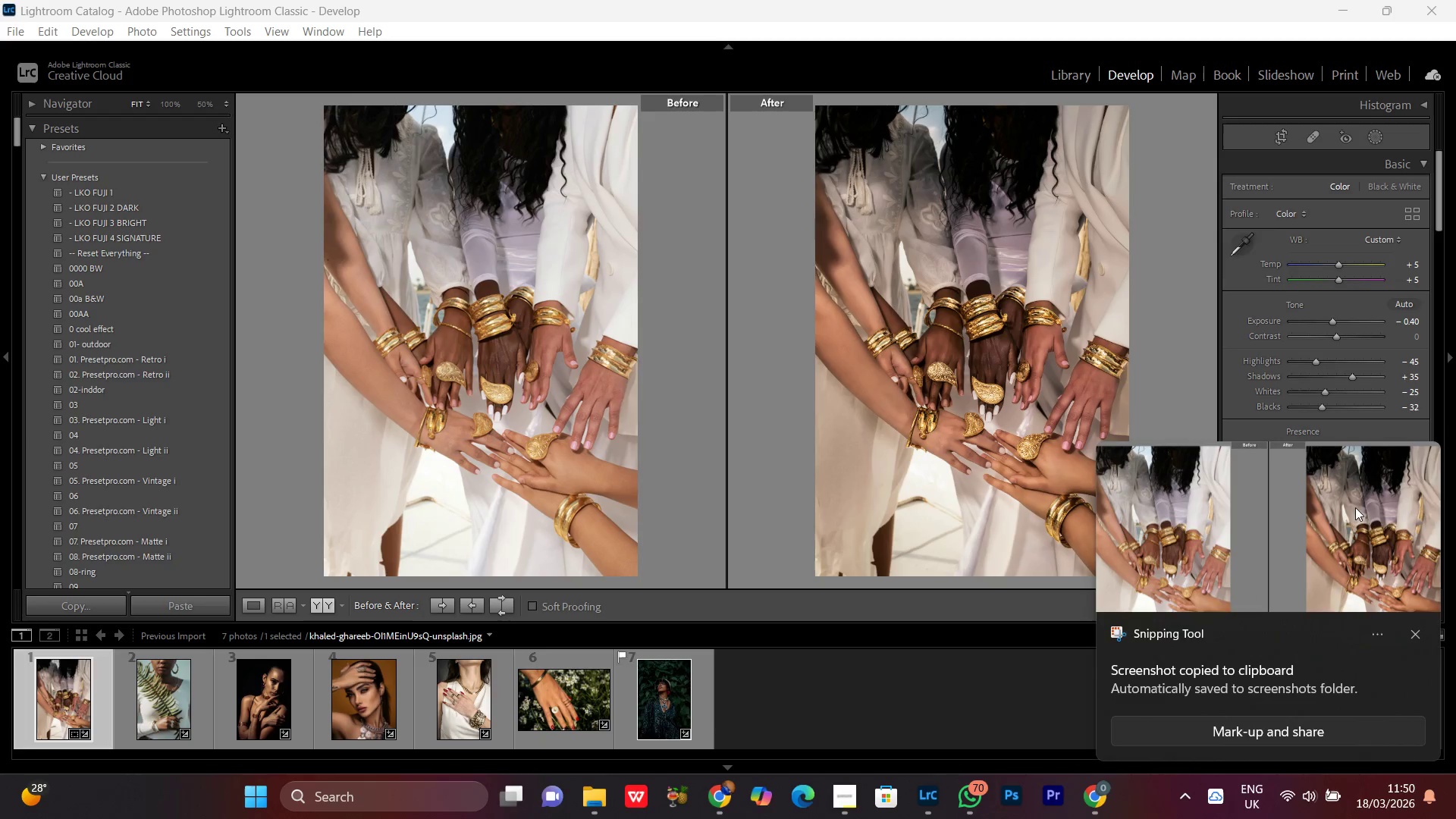 
left_click([1420, 633])
 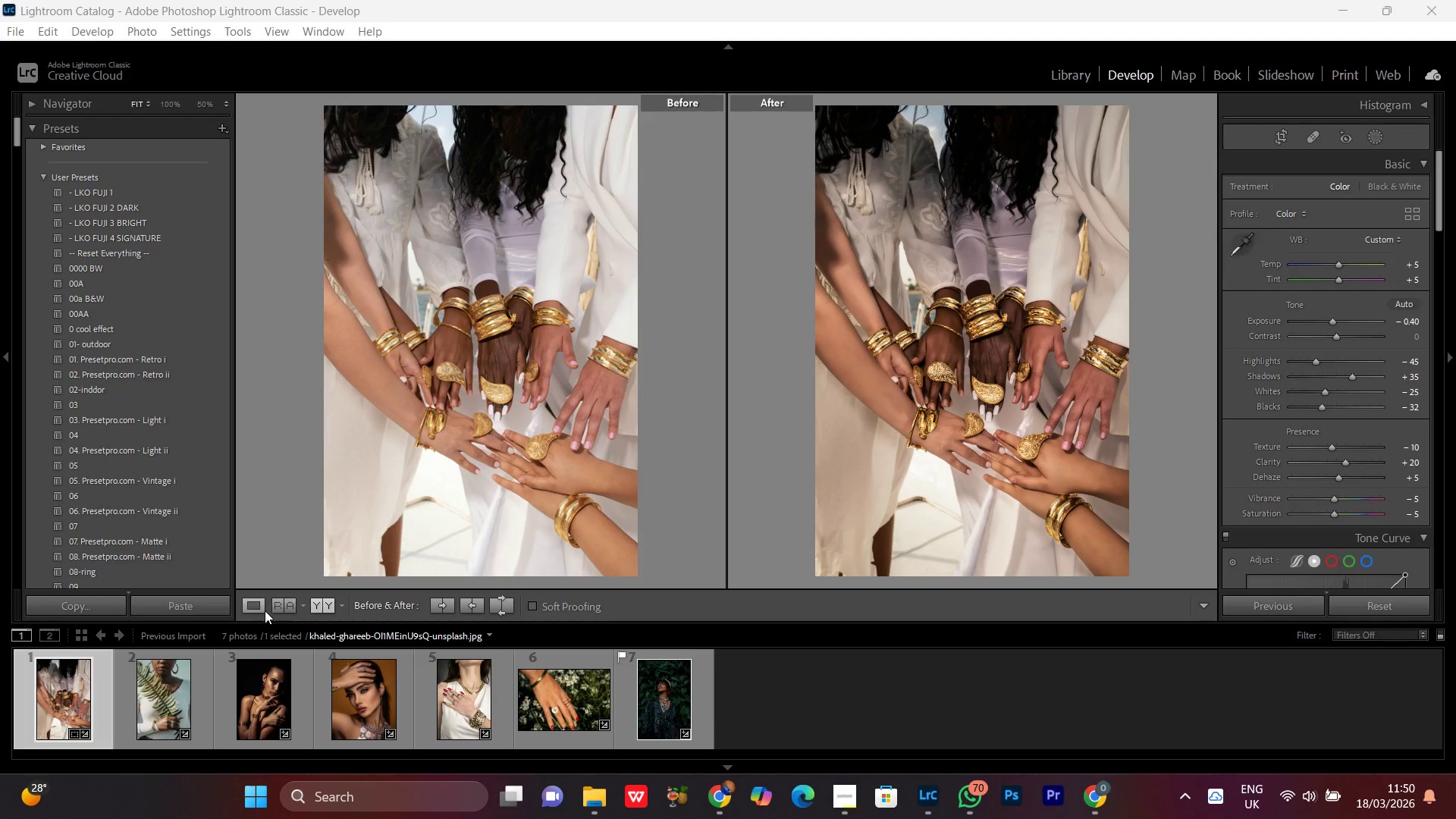 
left_click([262, 608])
 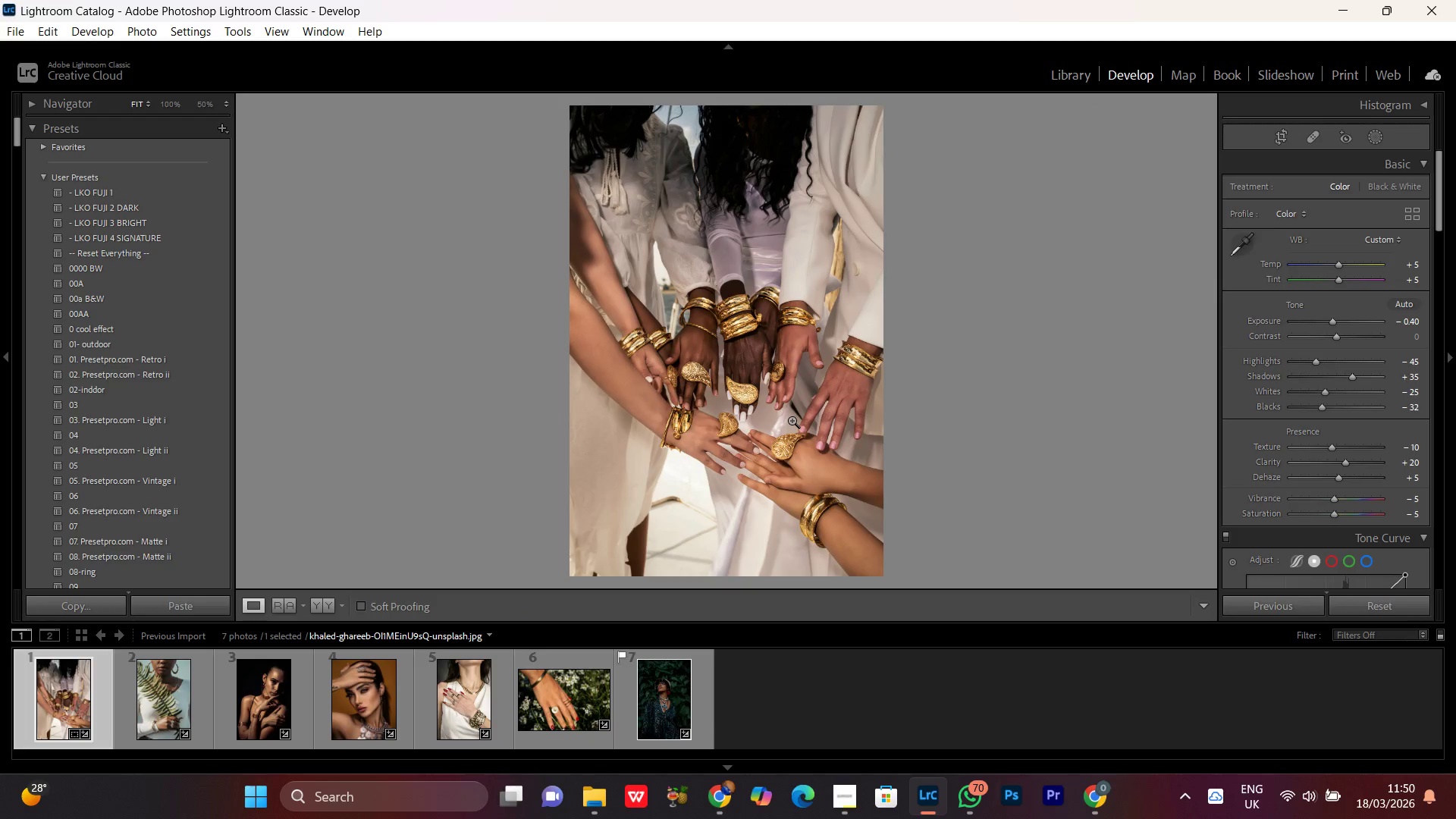 
double_click([809, 352])
 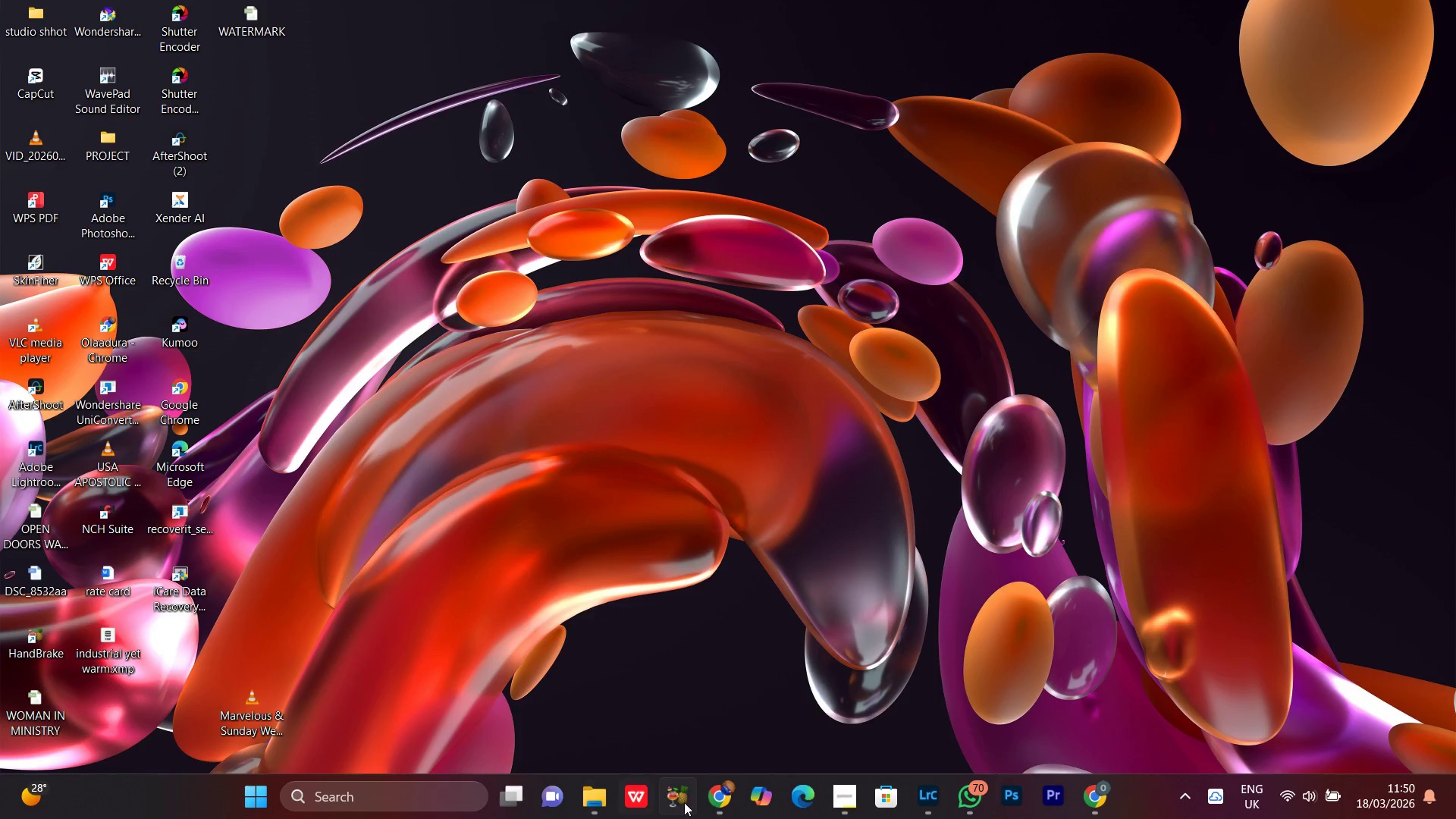 
left_click([837, 800])